 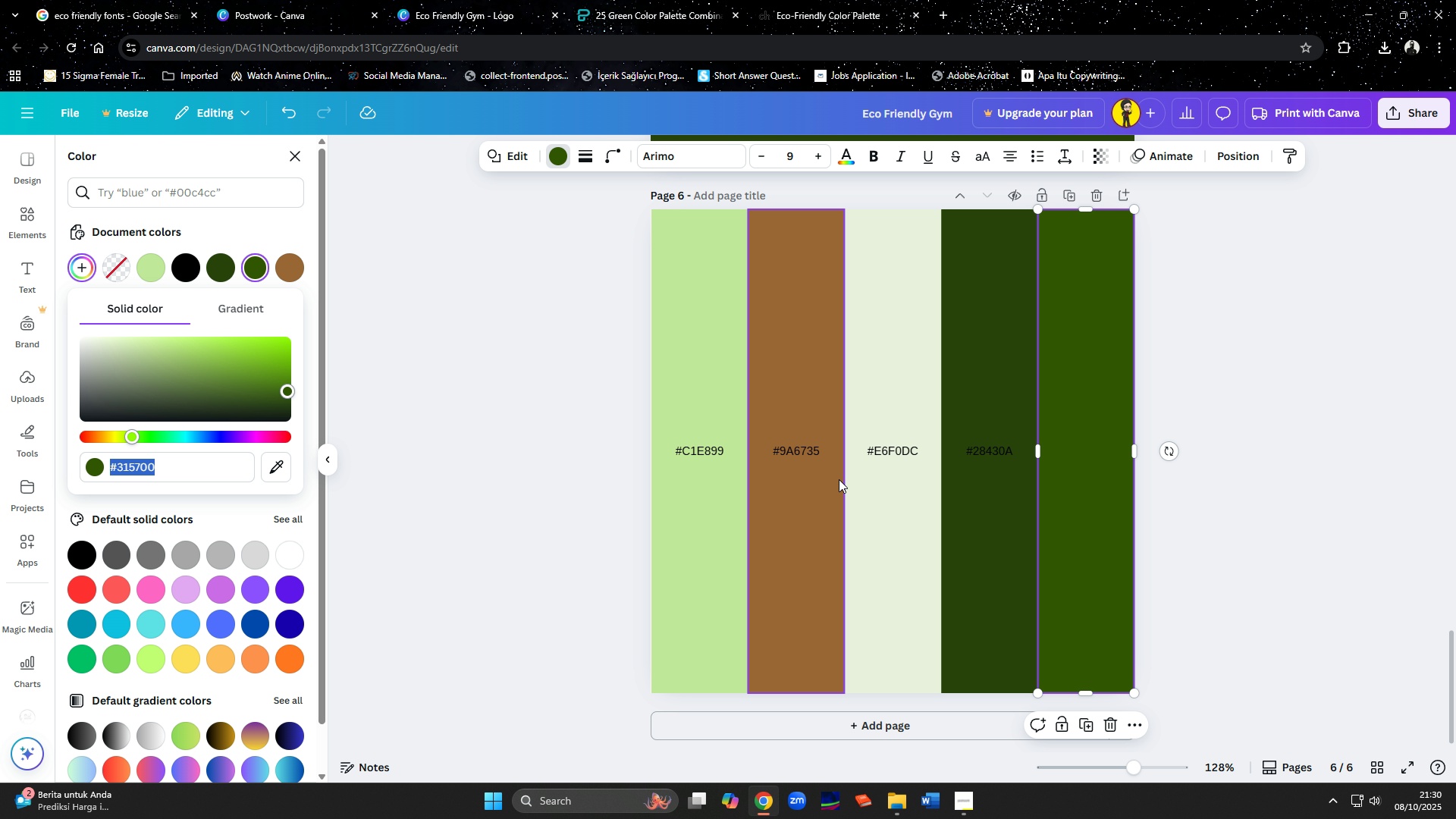 
double_click([1081, 463])
 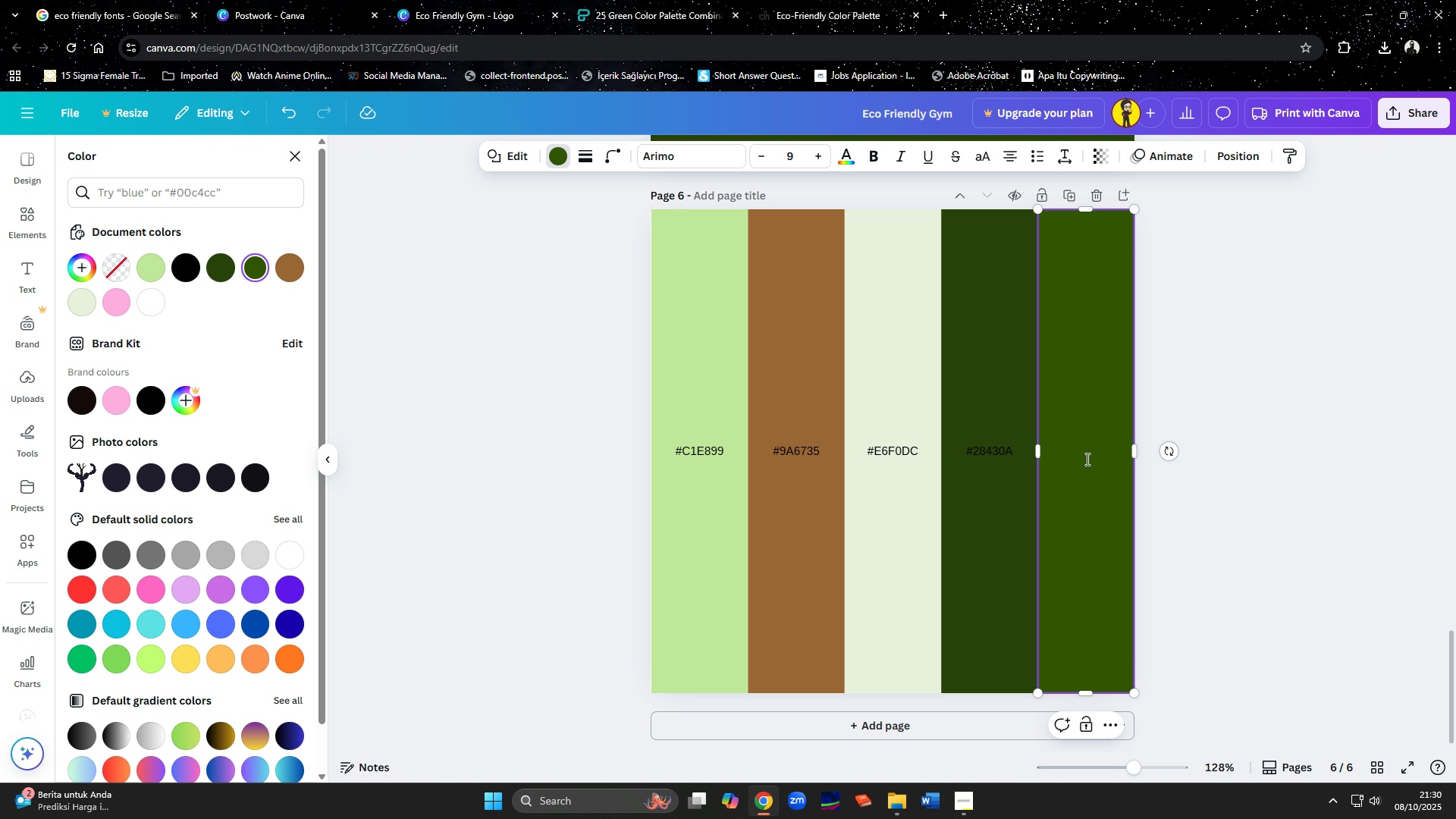 
left_click([1086, 459])
 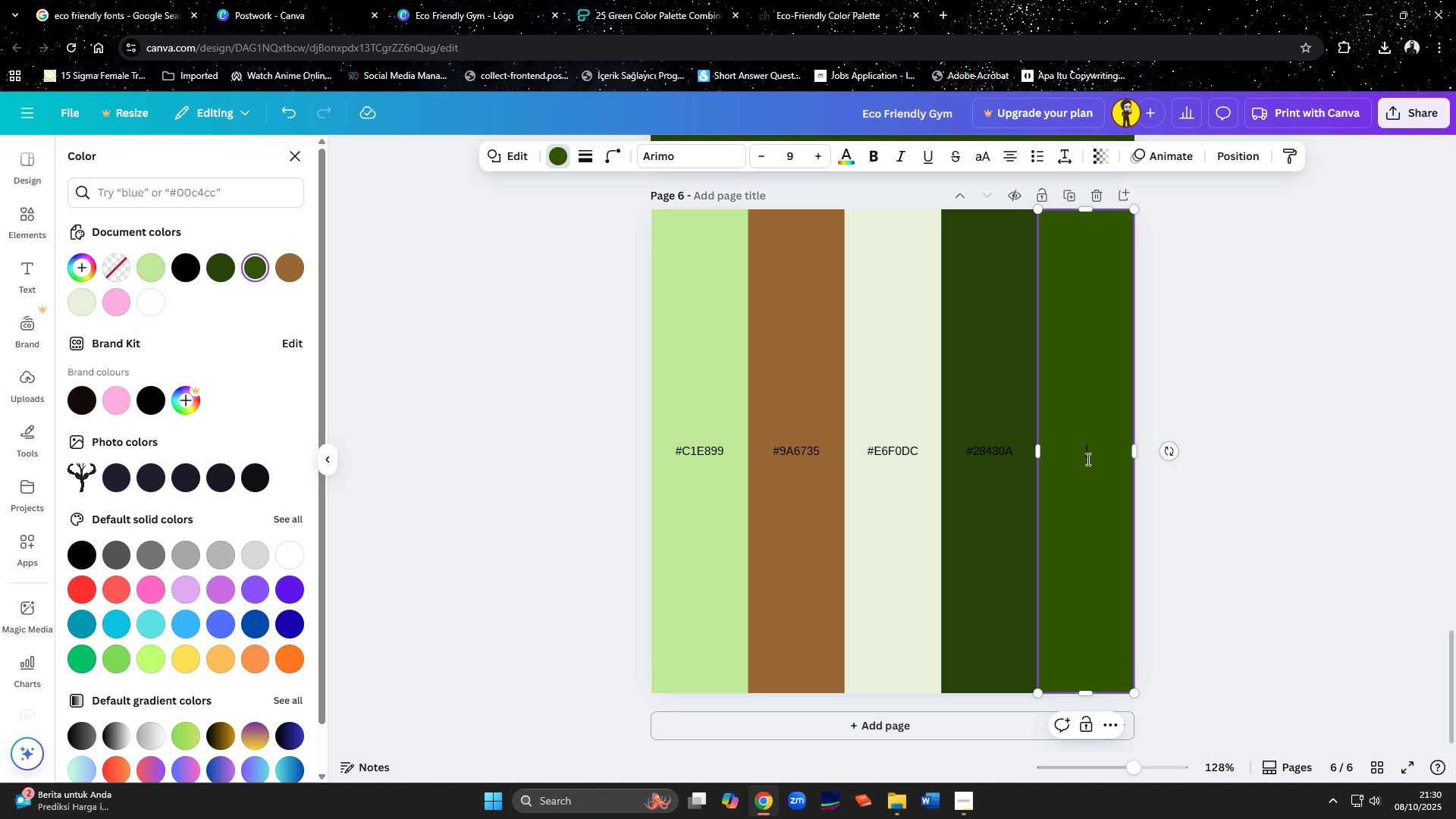 
key(Control+ControlLeft)
 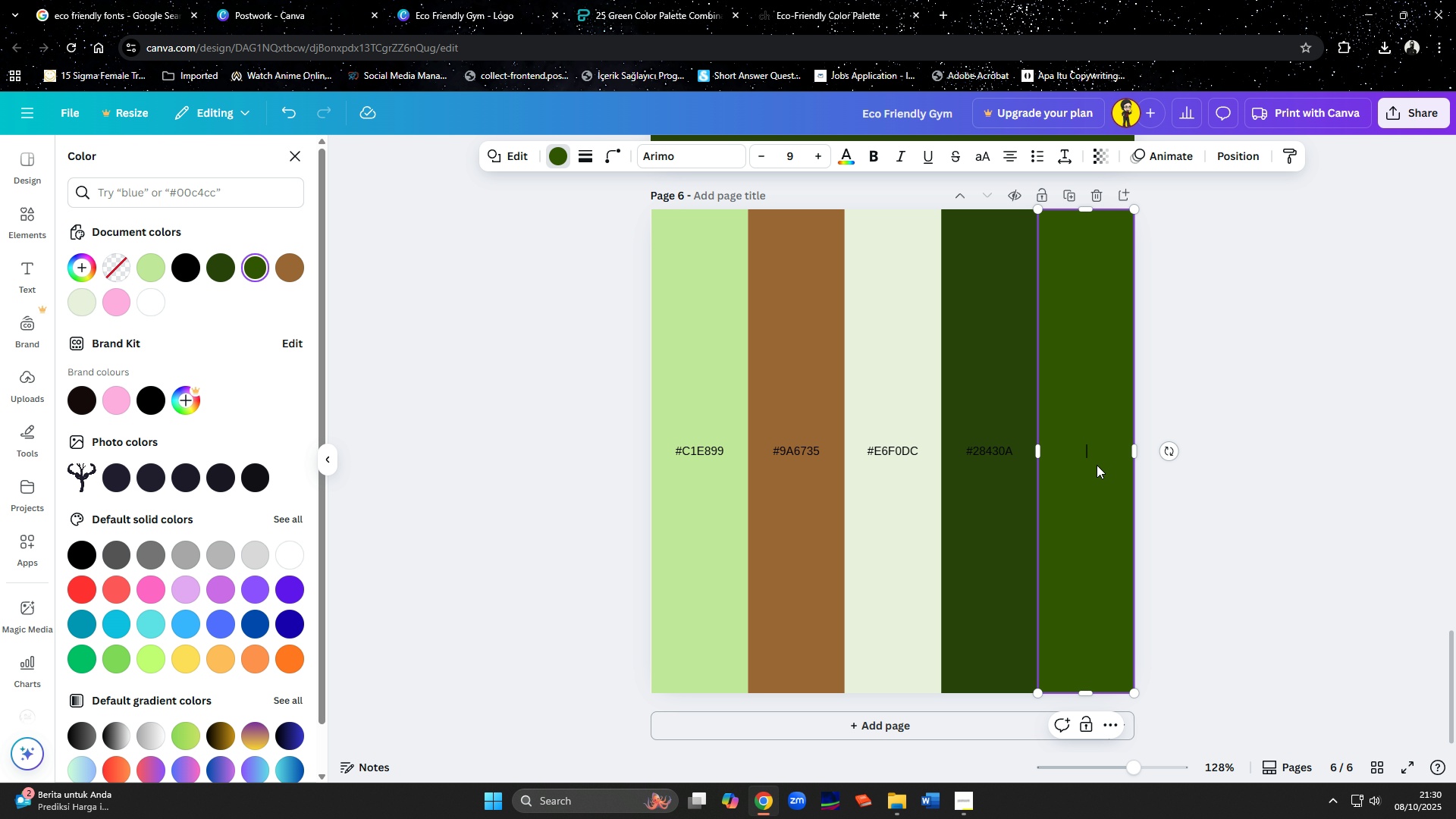 
key(Control+V)
 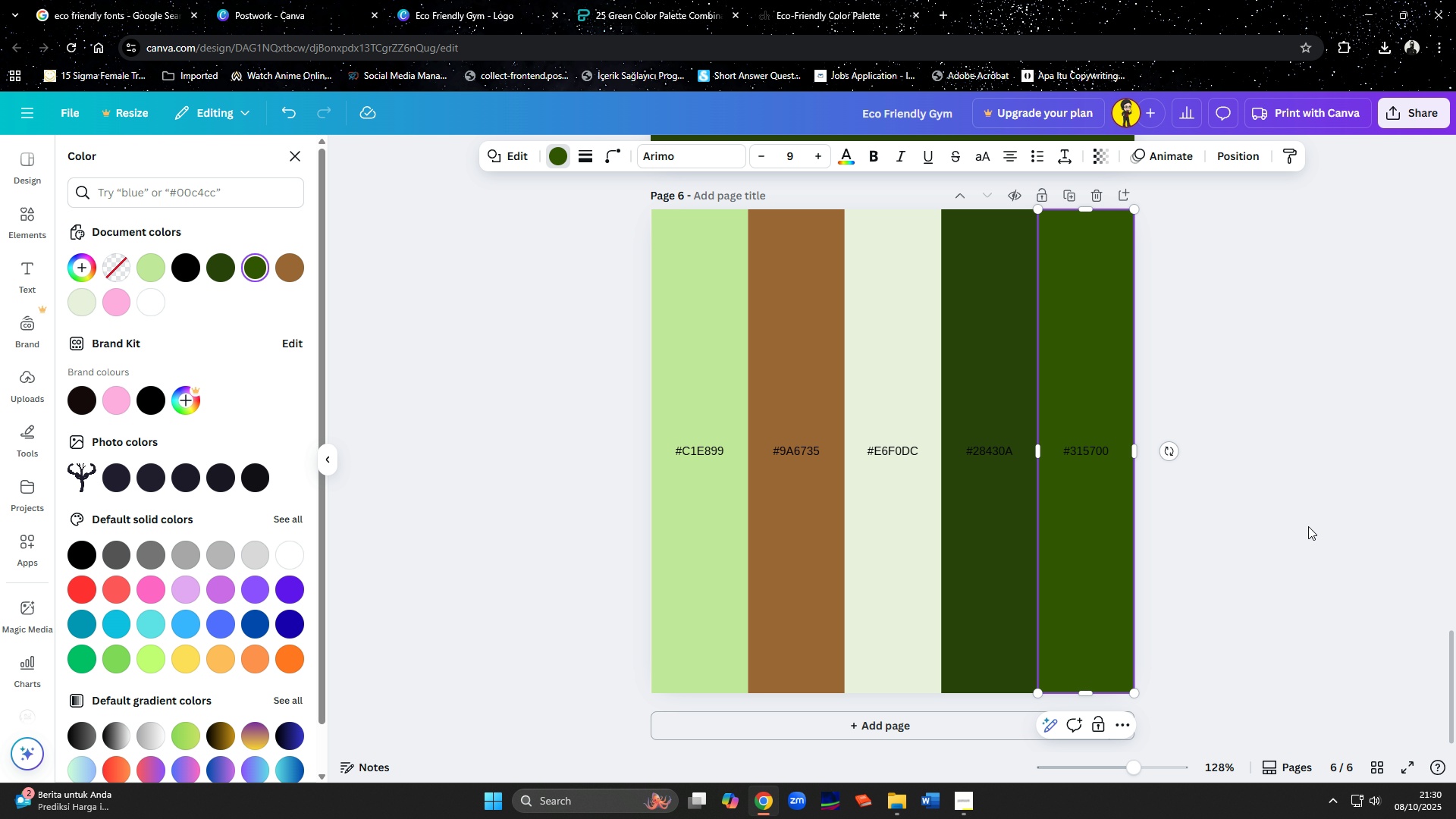 
left_click([1308, 526])
 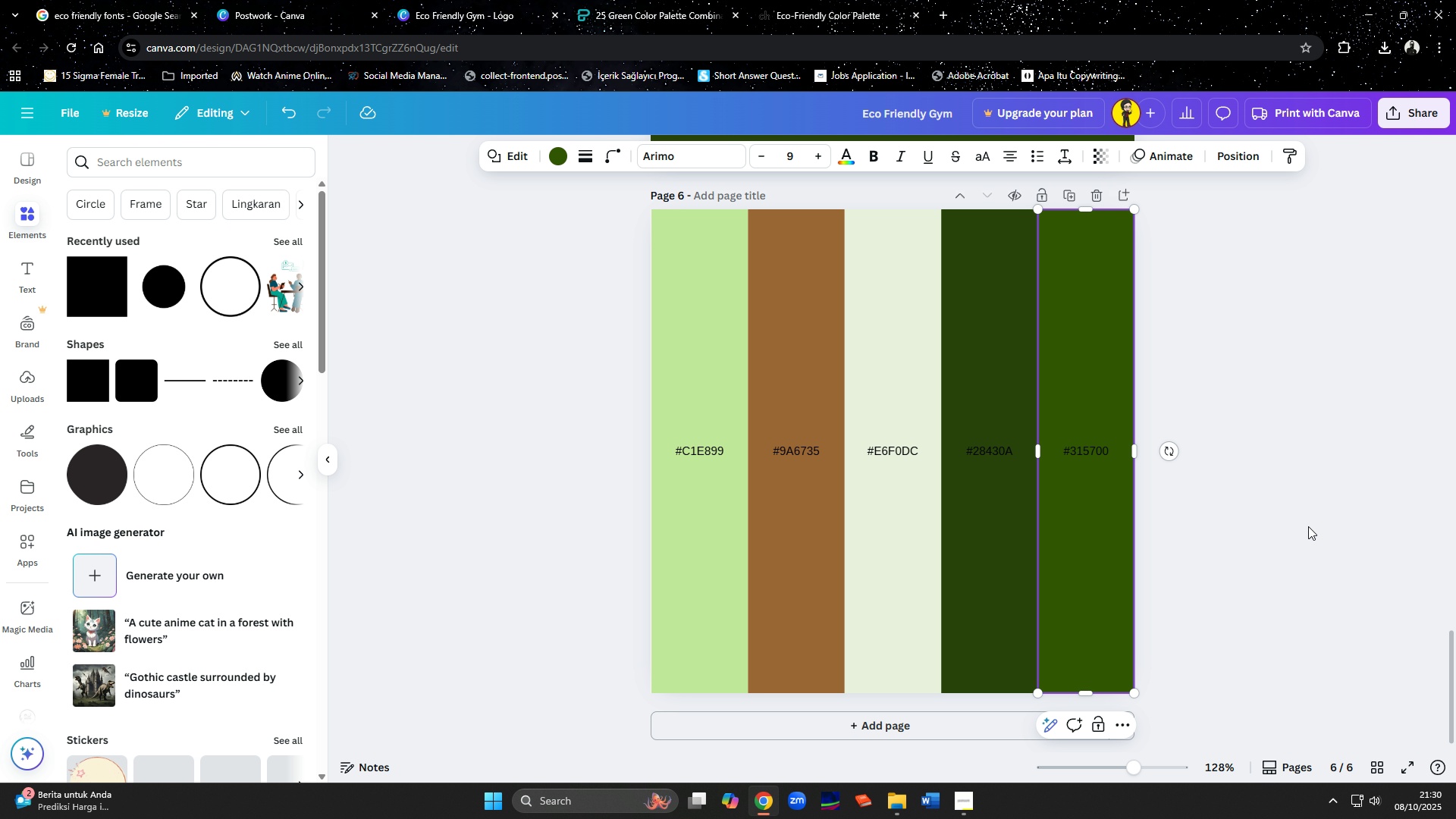 
left_click([1308, 526])
 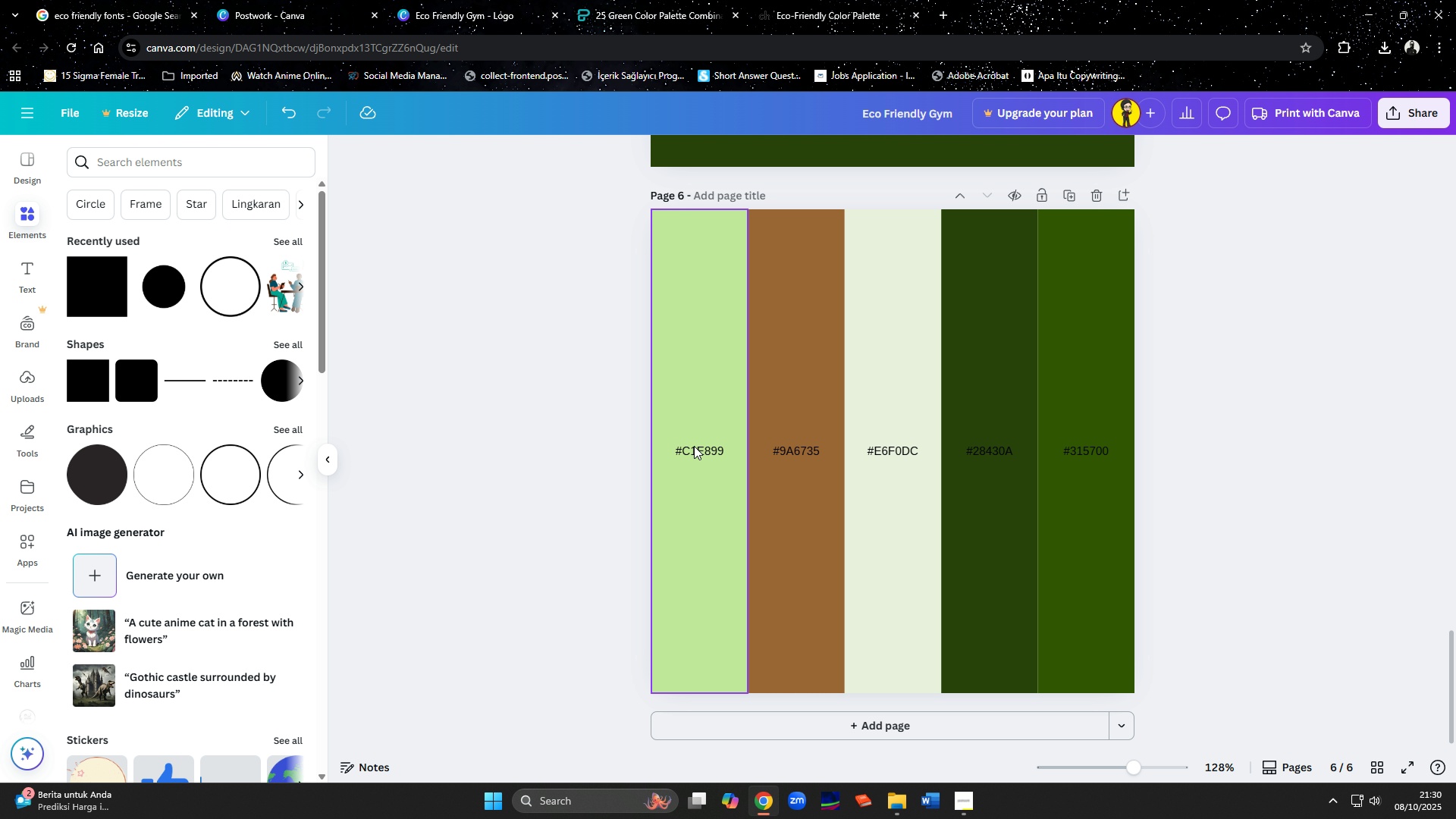 
left_click([708, 451])